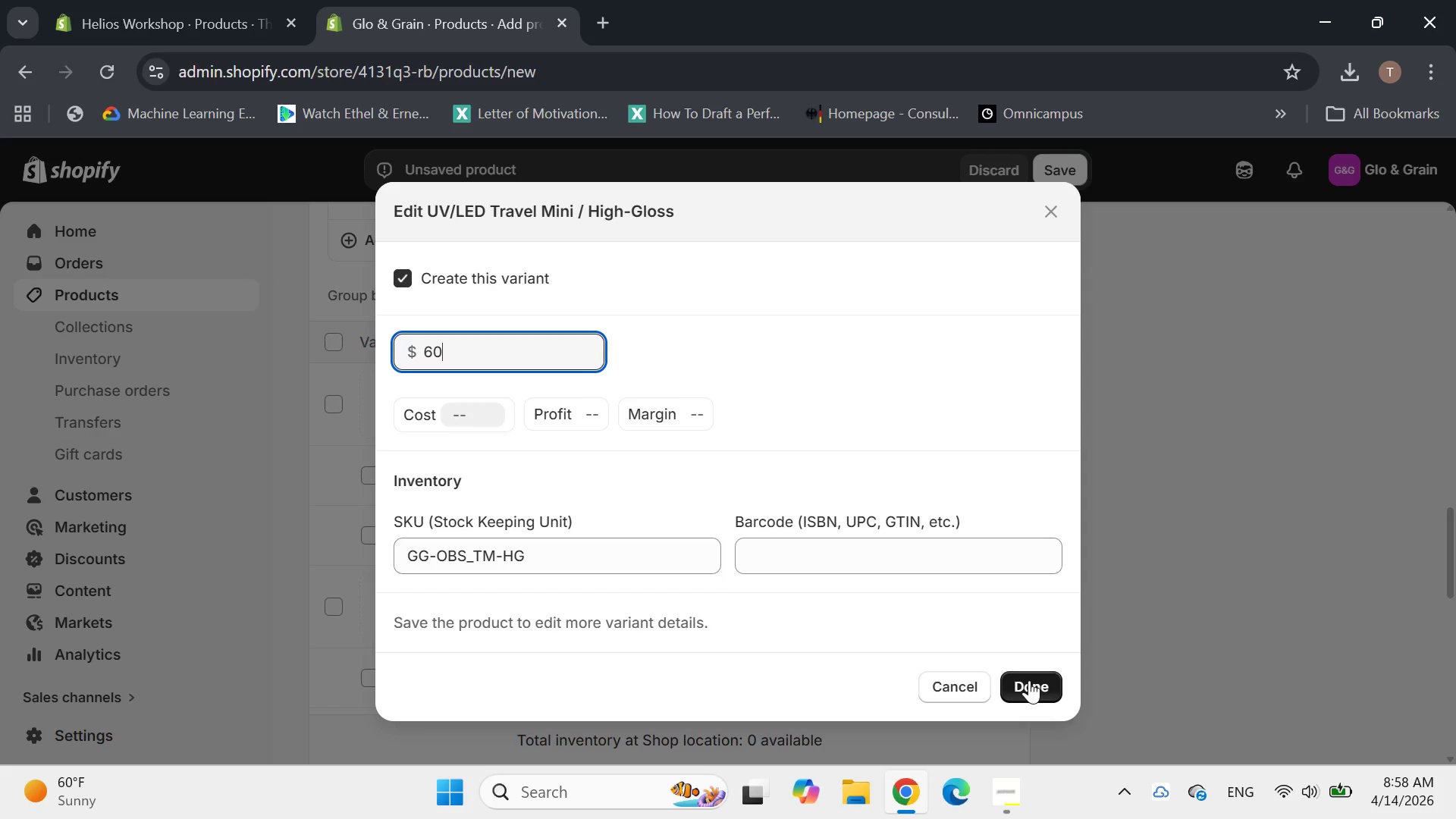 
wait(7.19)
 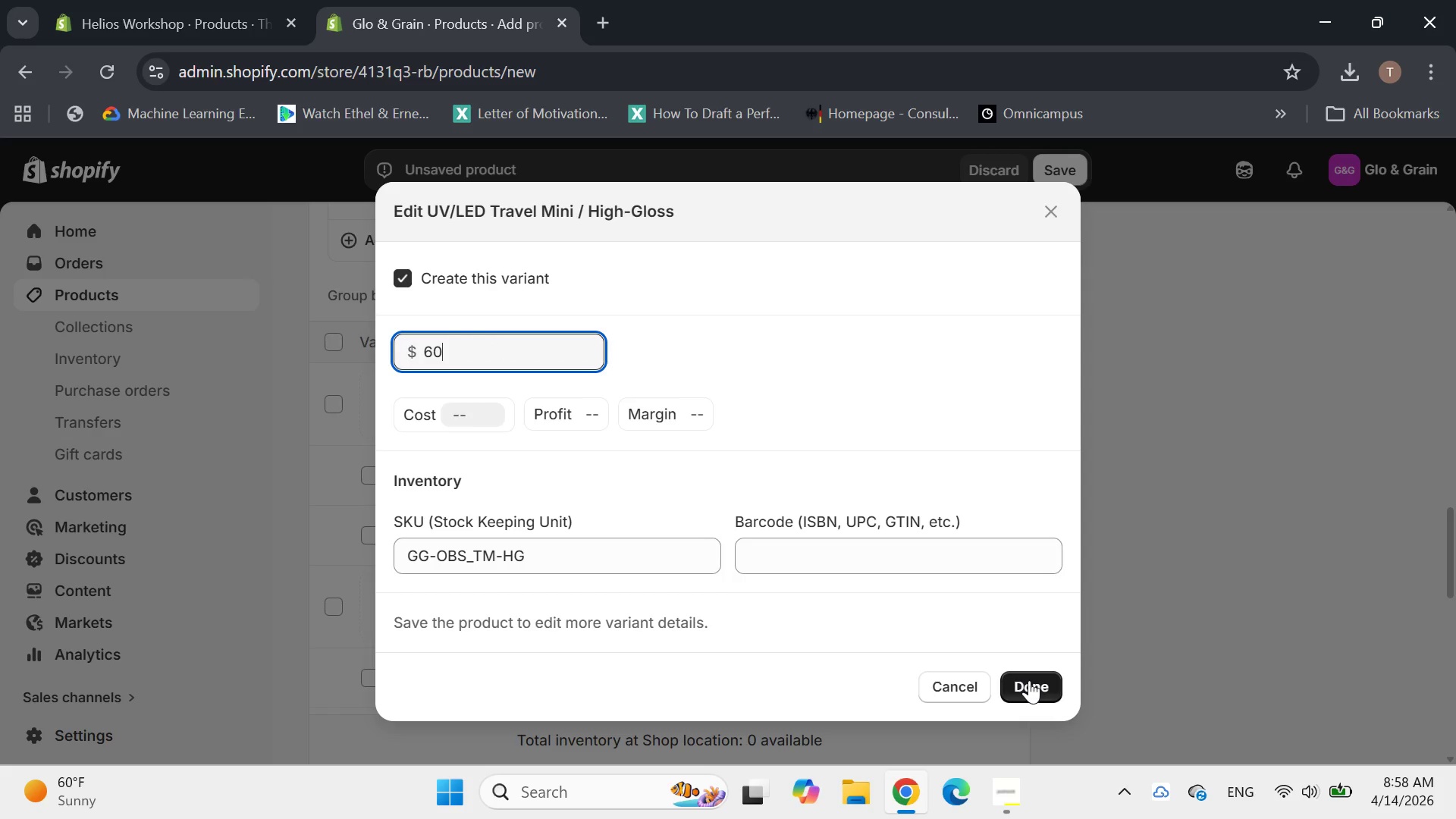 
left_click([1029, 680])
 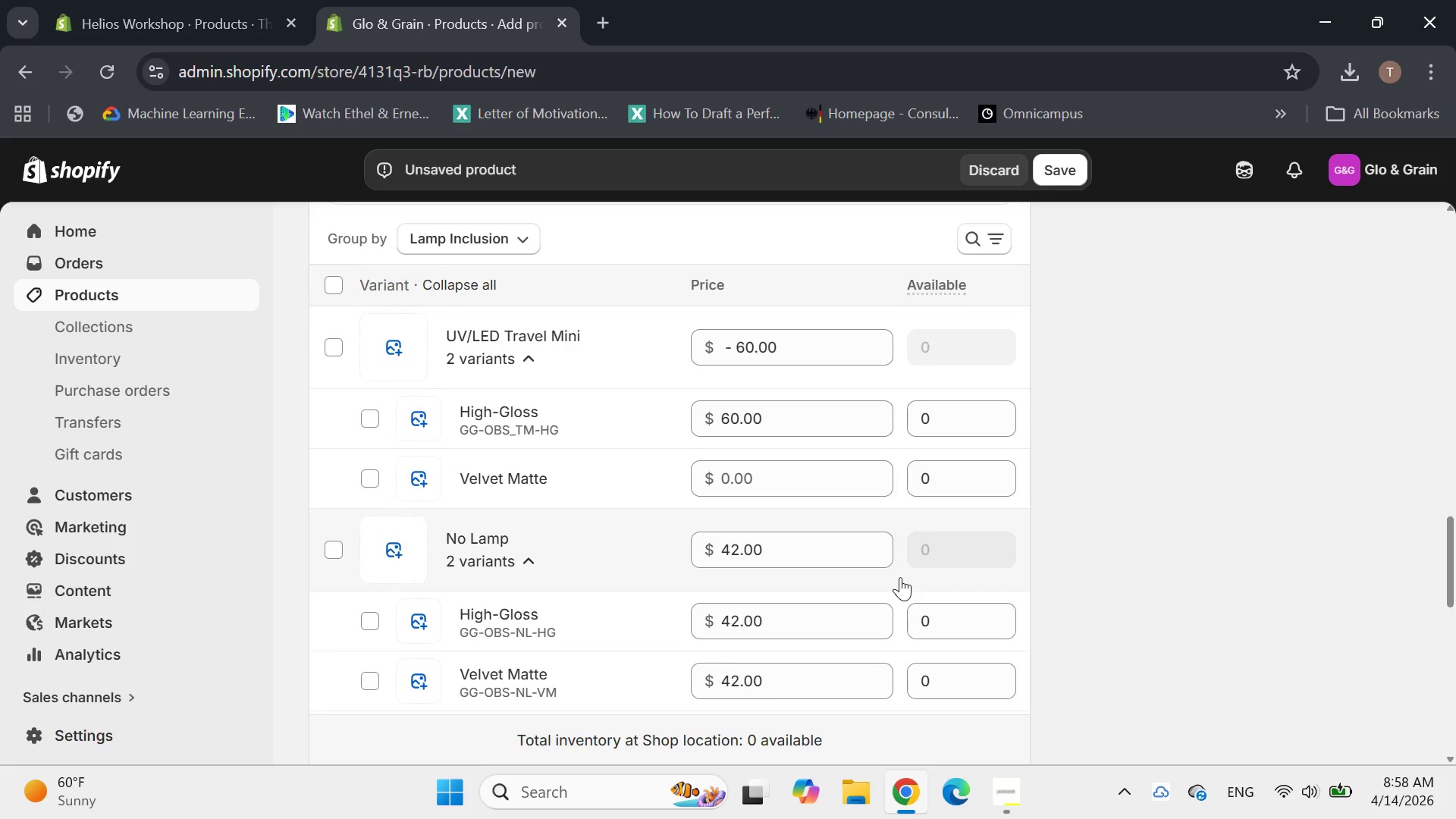 
left_click([1285, 795])
 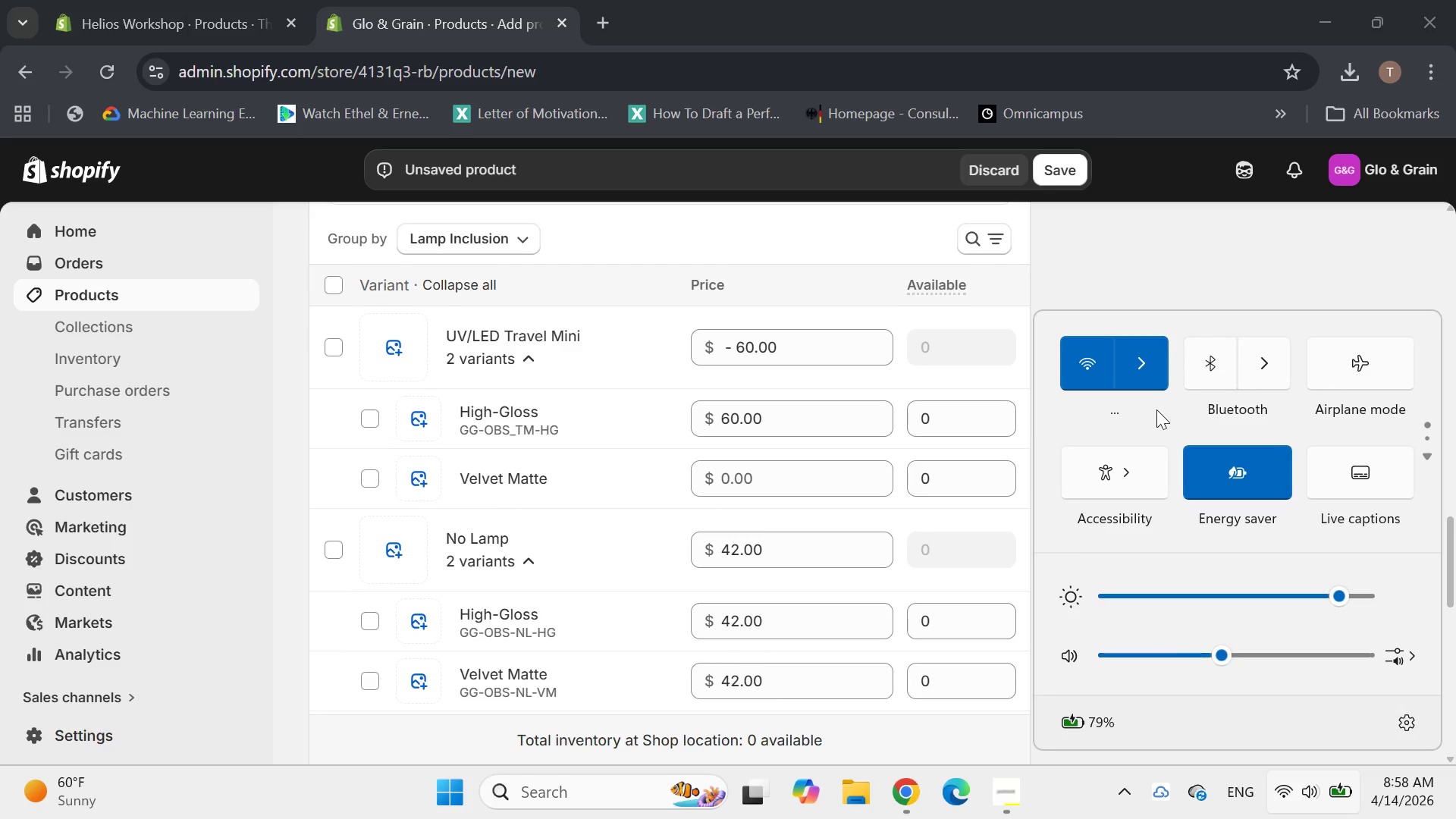 
left_click([1147, 383])
 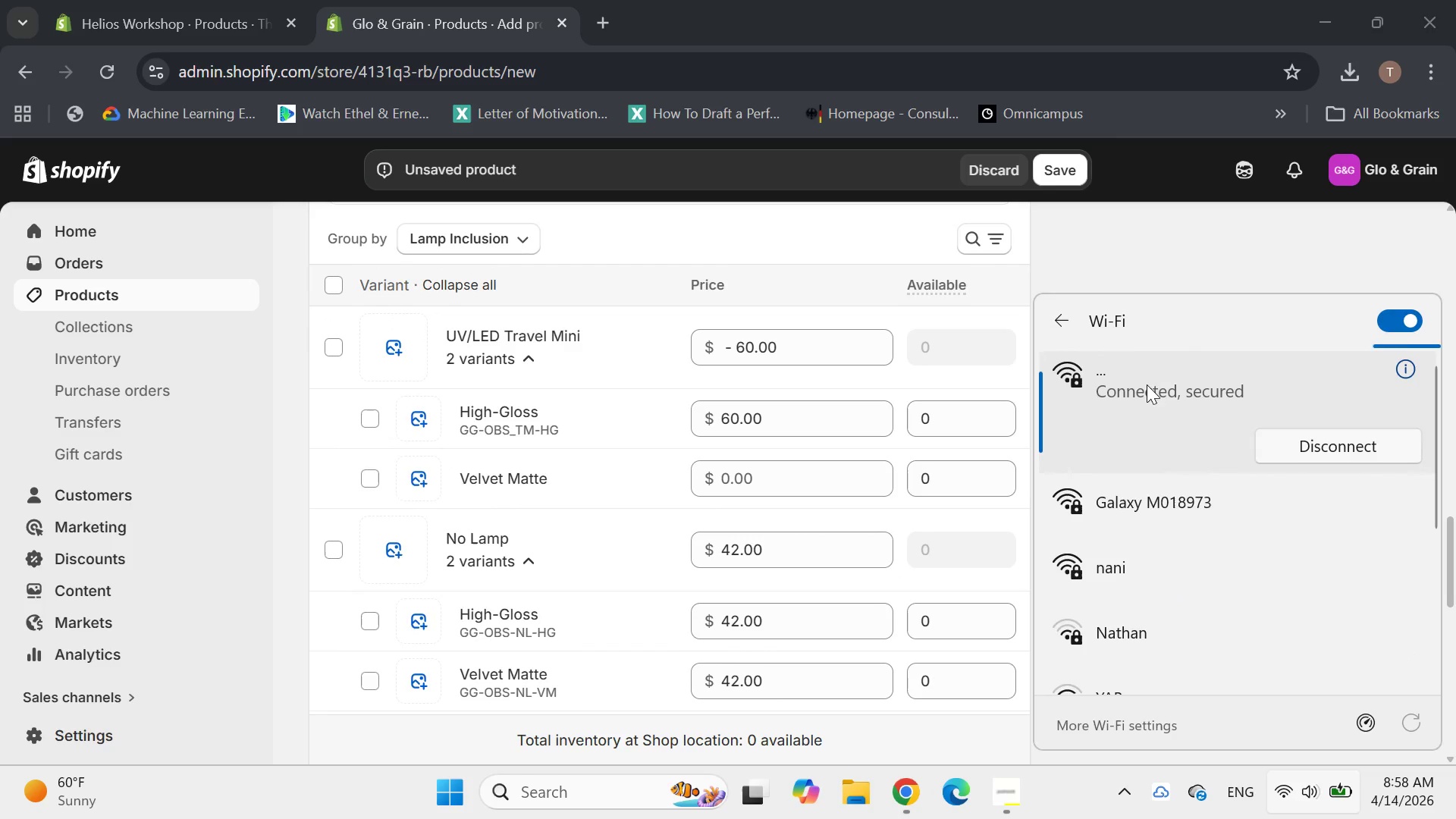 
left_click([1130, 529])
 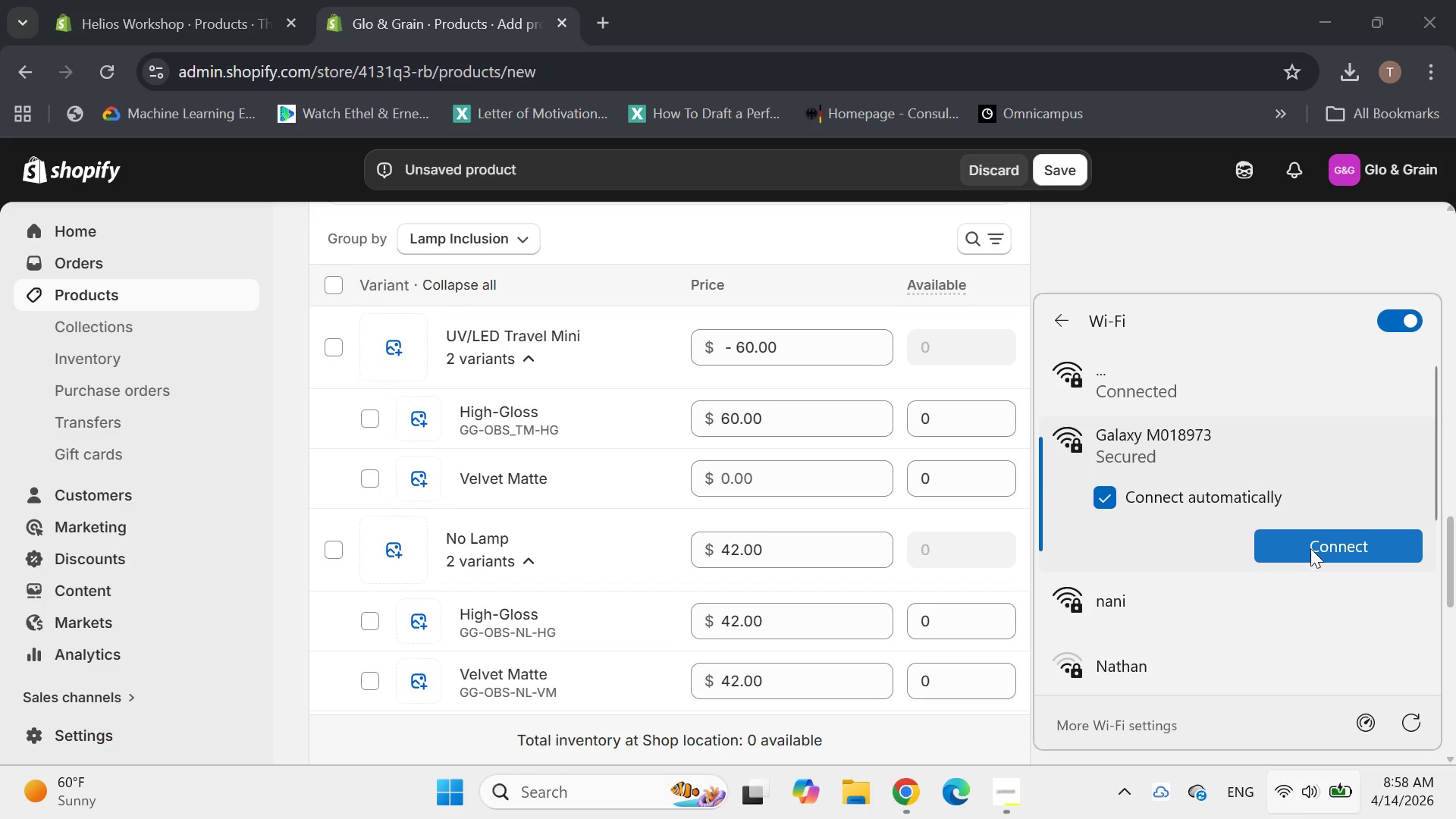 
left_click([1311, 548])
 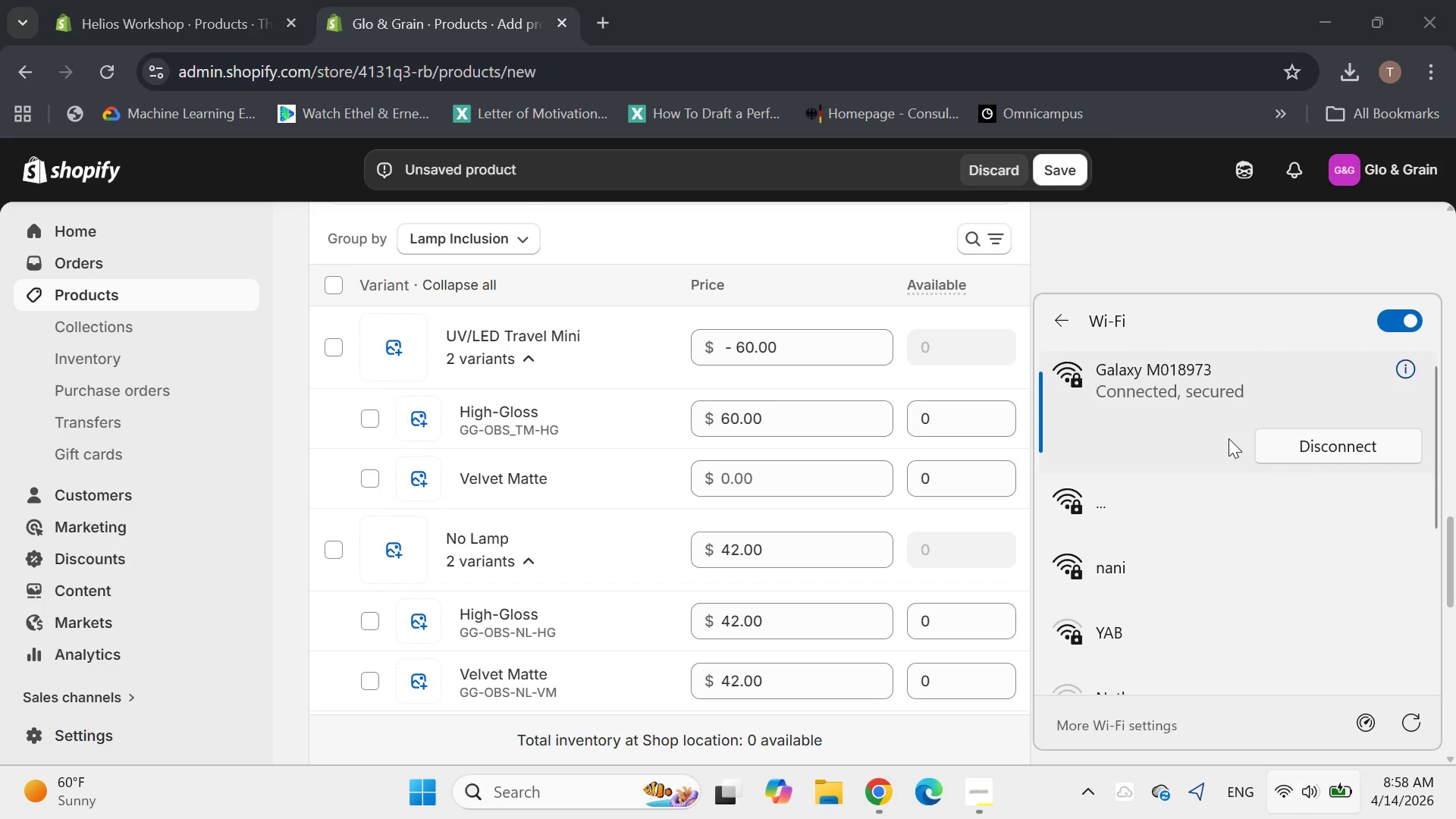 
wait(5.84)
 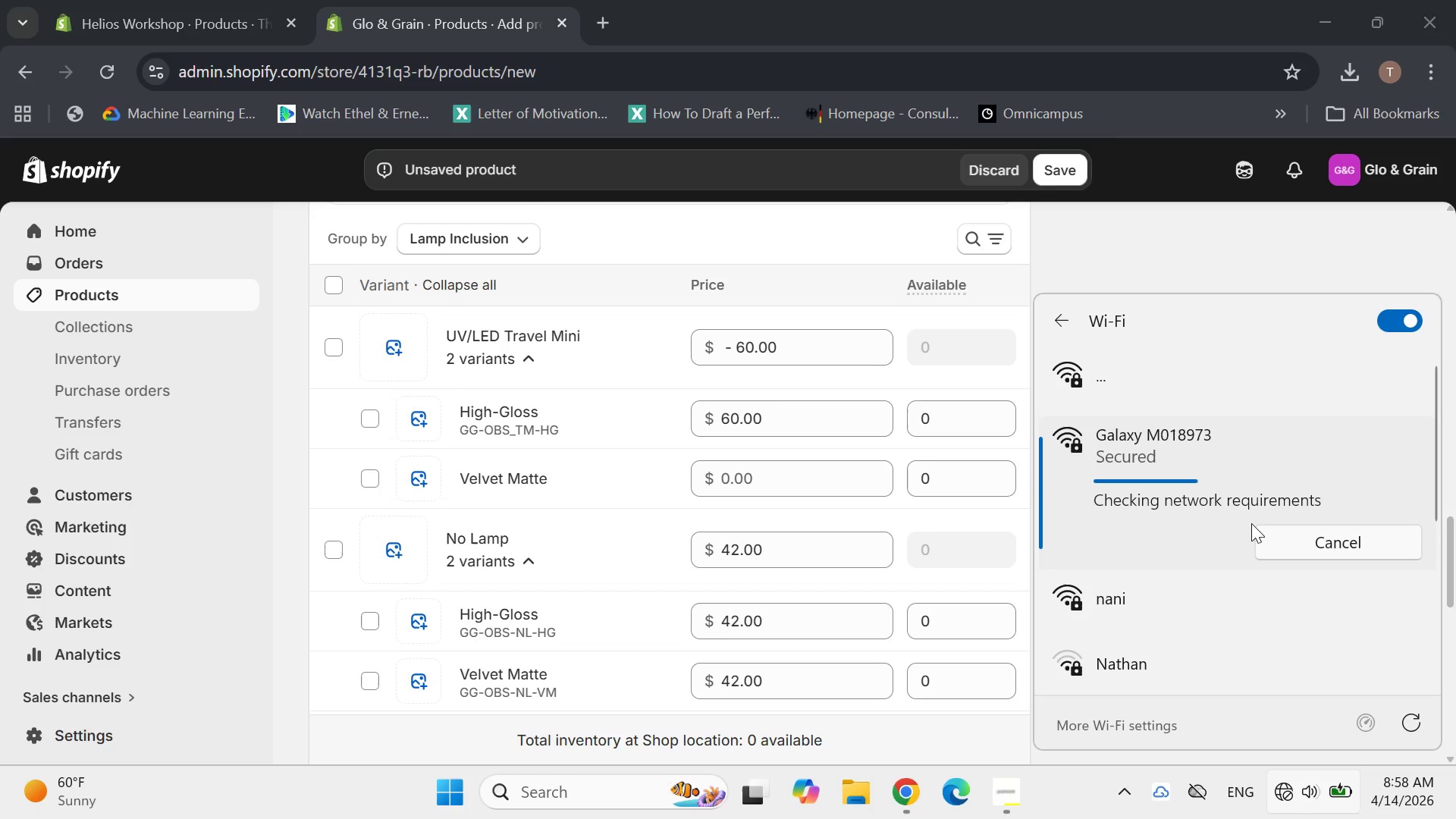 
left_click([984, 779])